 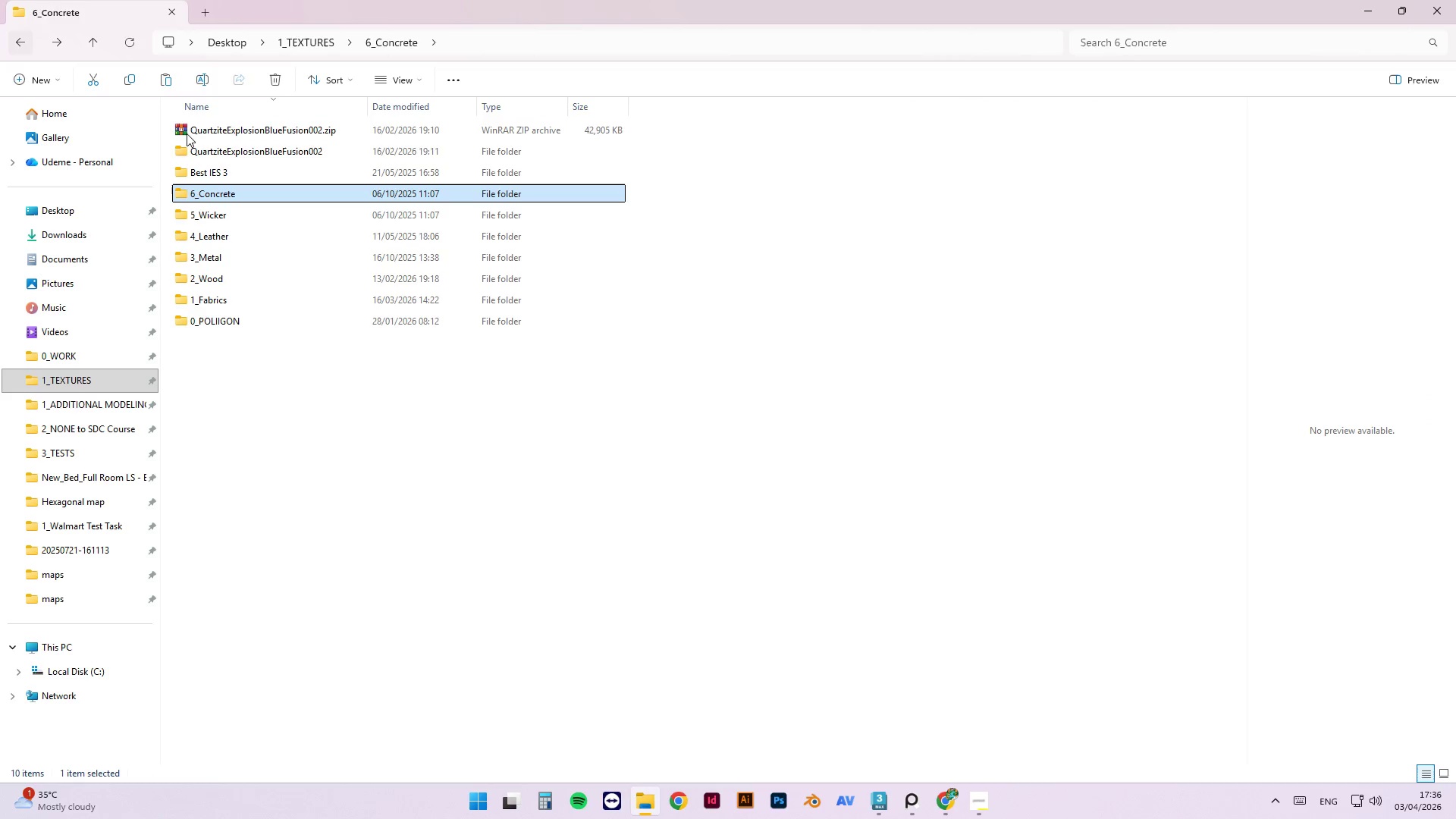 
double_click([236, 152])
 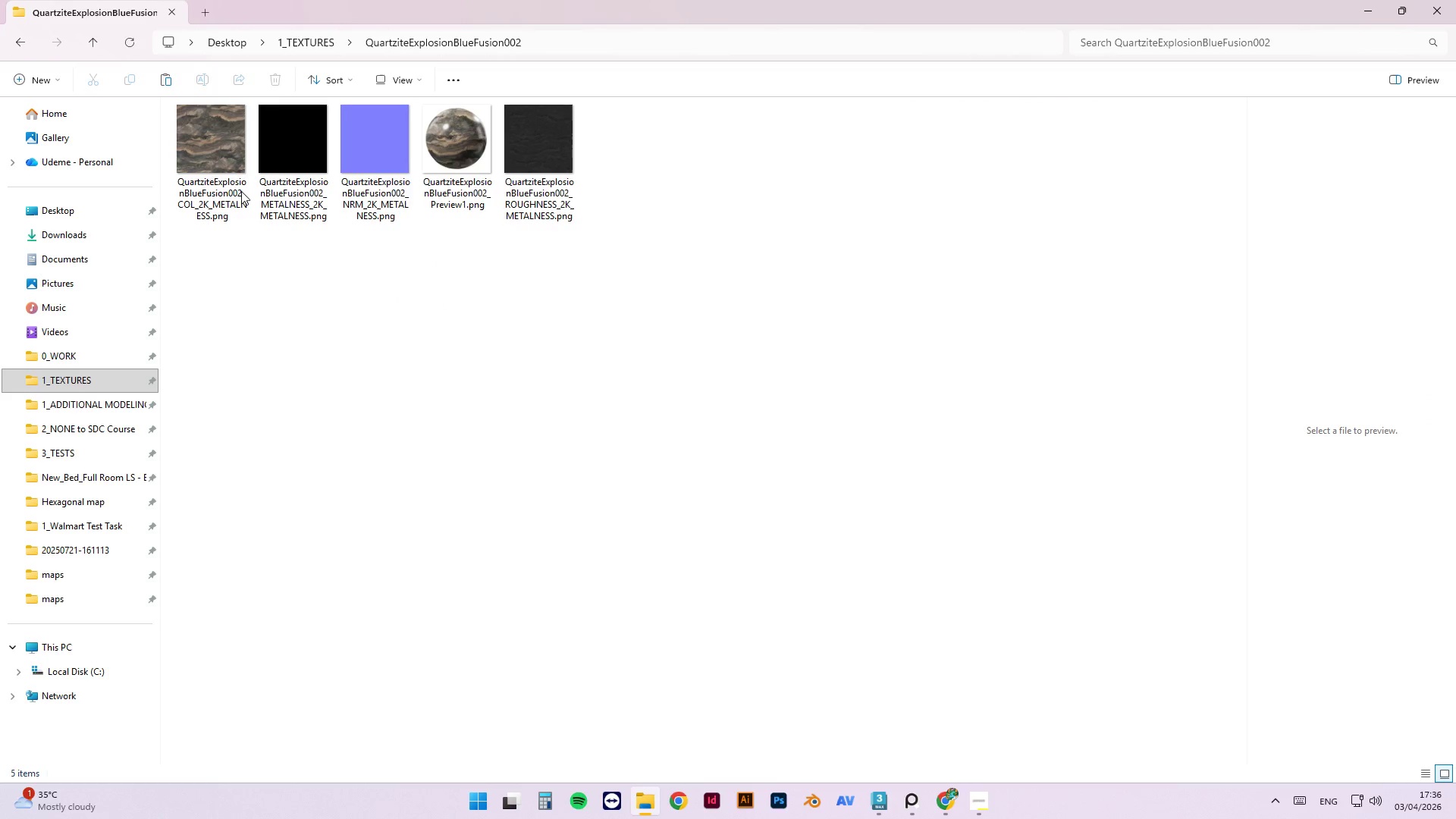 
left_click([21, 41])
 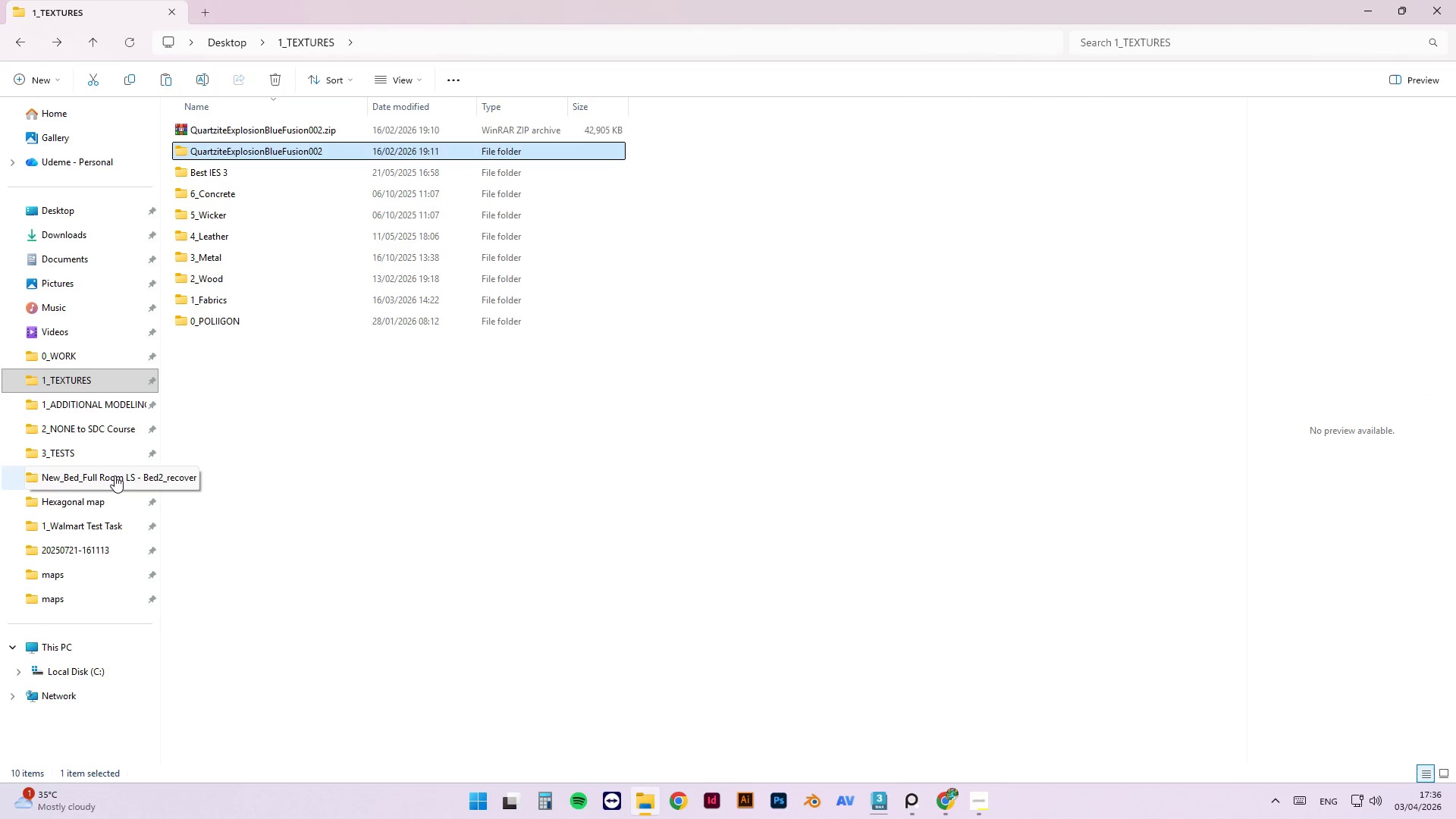 
double_click([102, 453])
 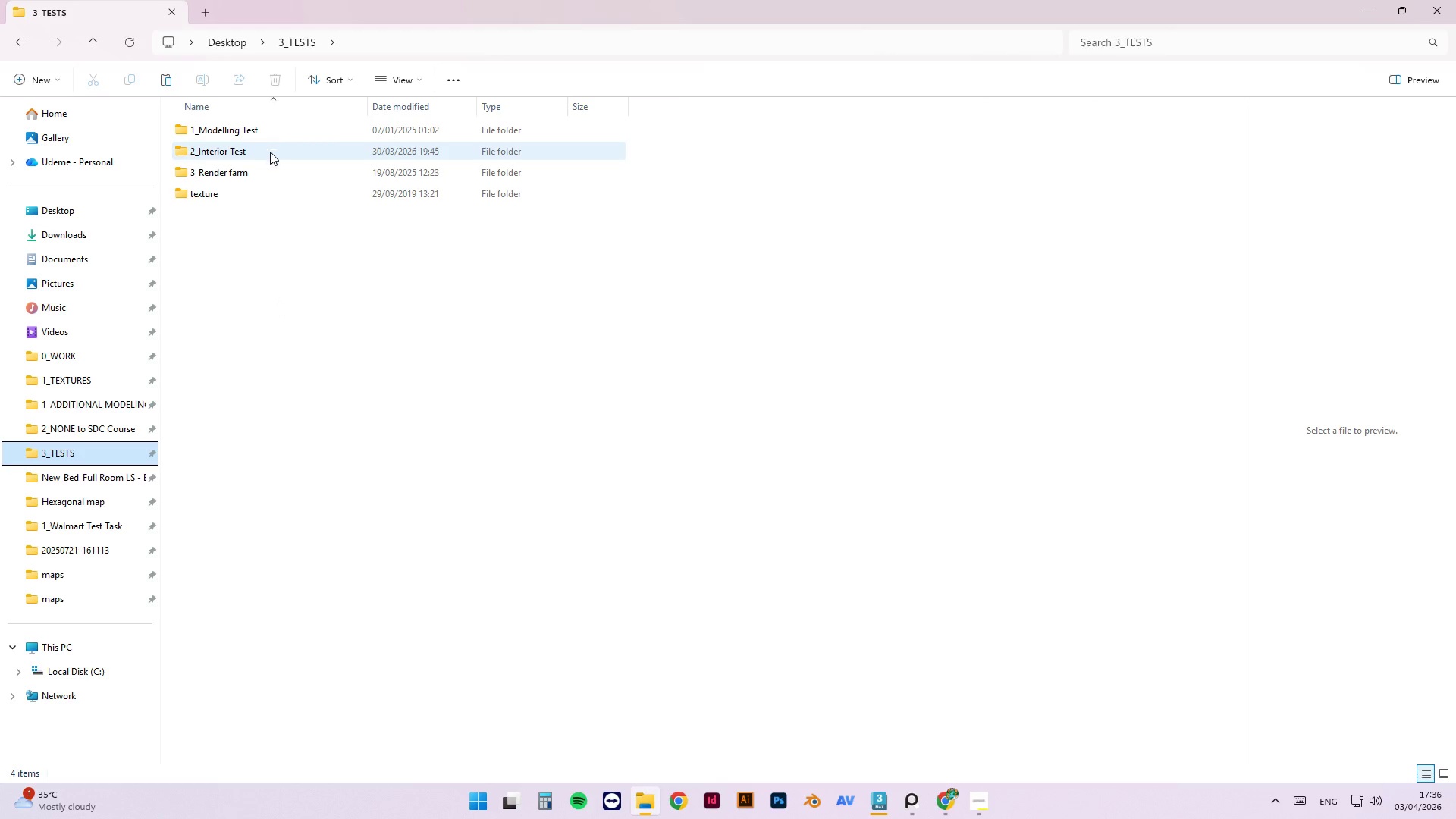 
double_click([269, 154])
 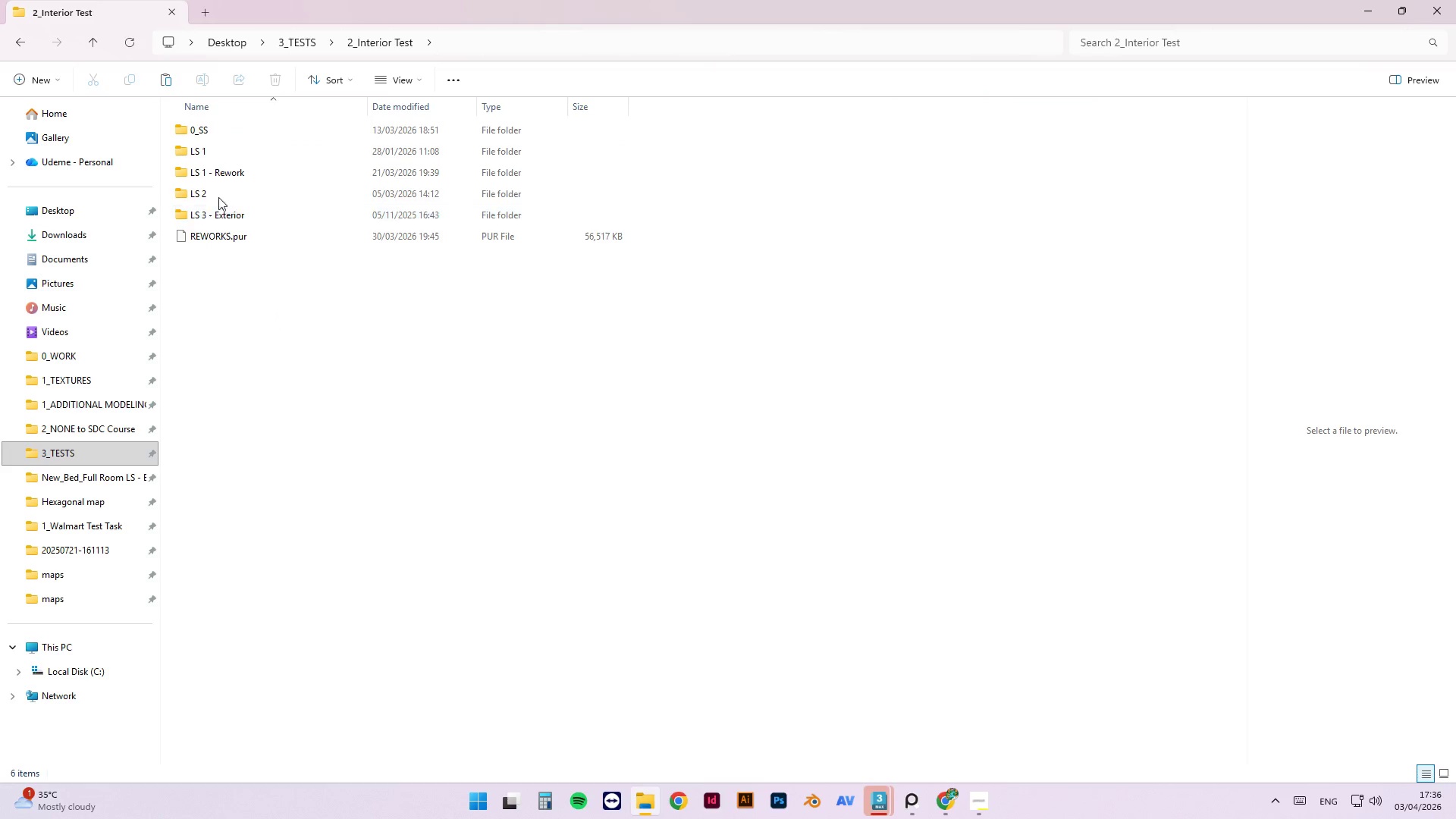 
left_click([217, 171])
 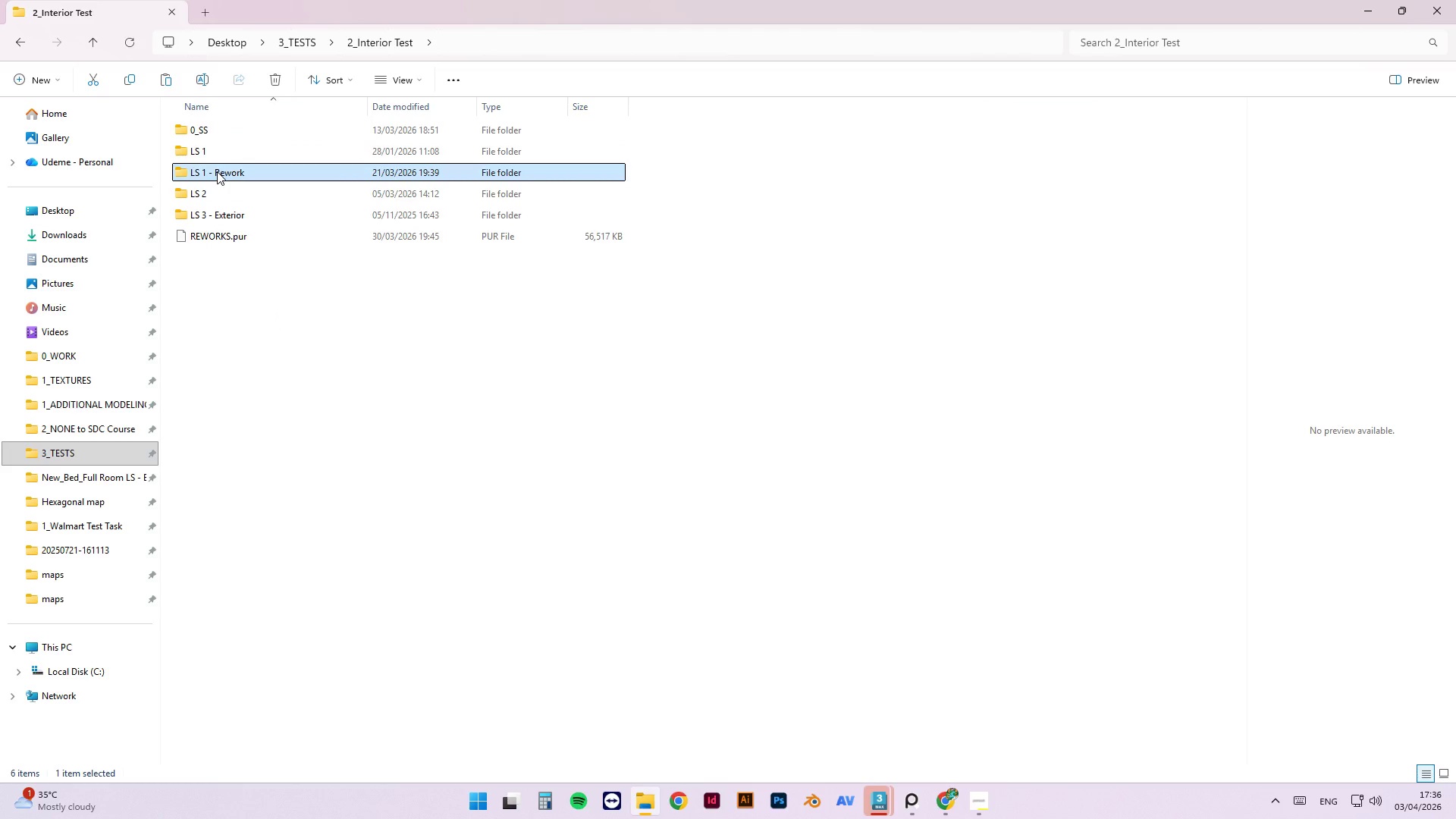 
double_click([217, 192])
 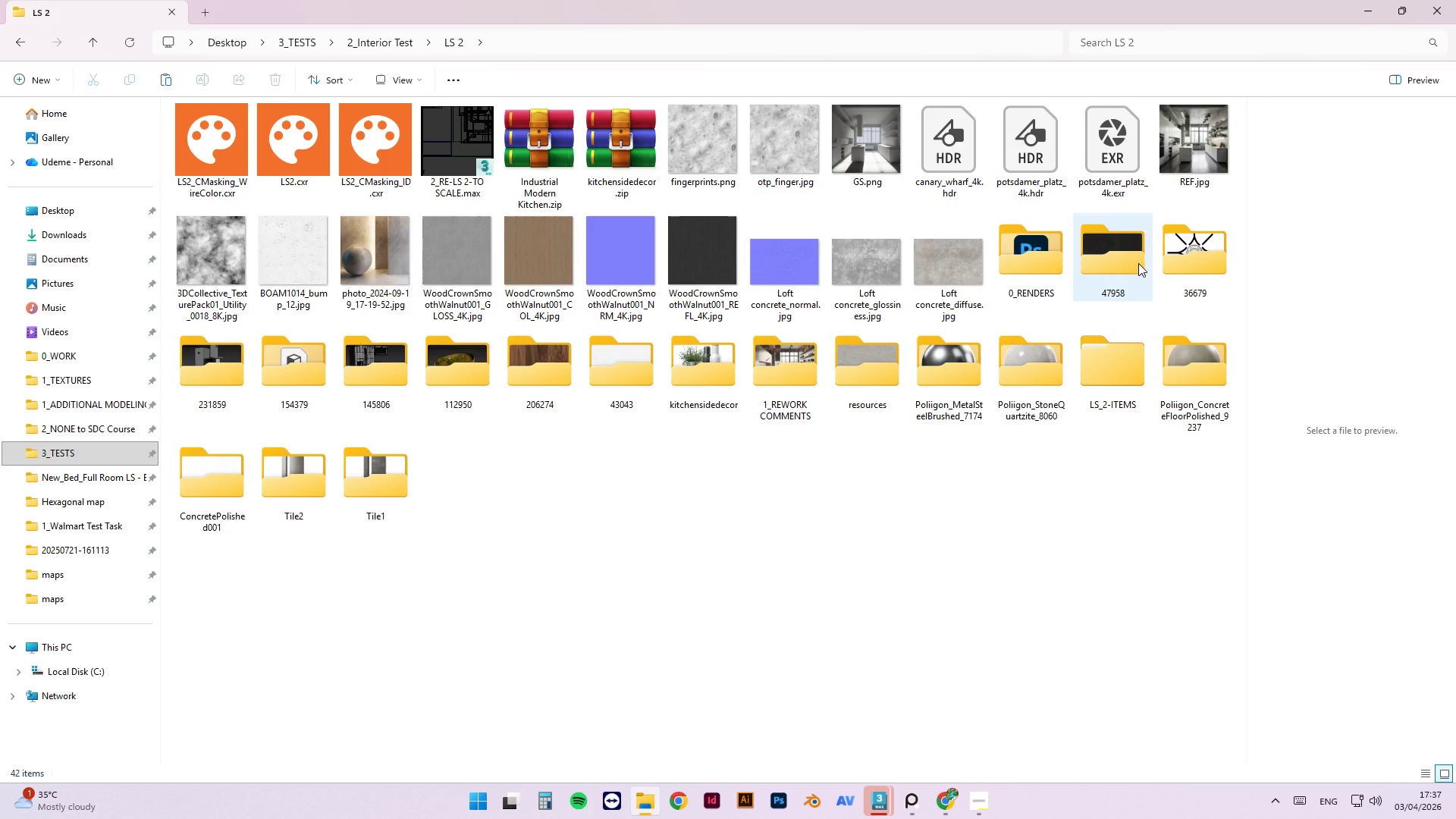 
wait(12.27)
 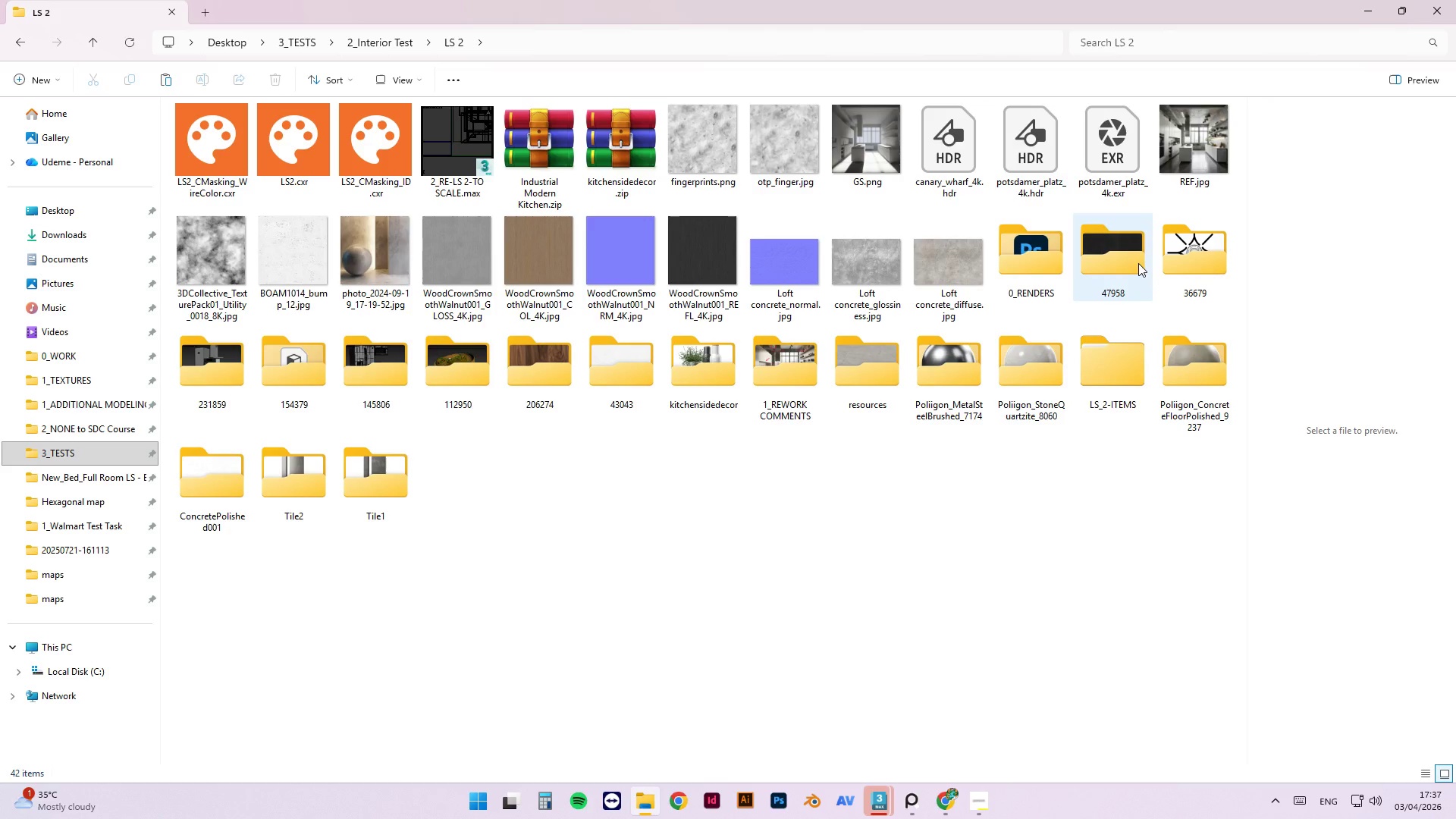 
double_click([1122, 383])
 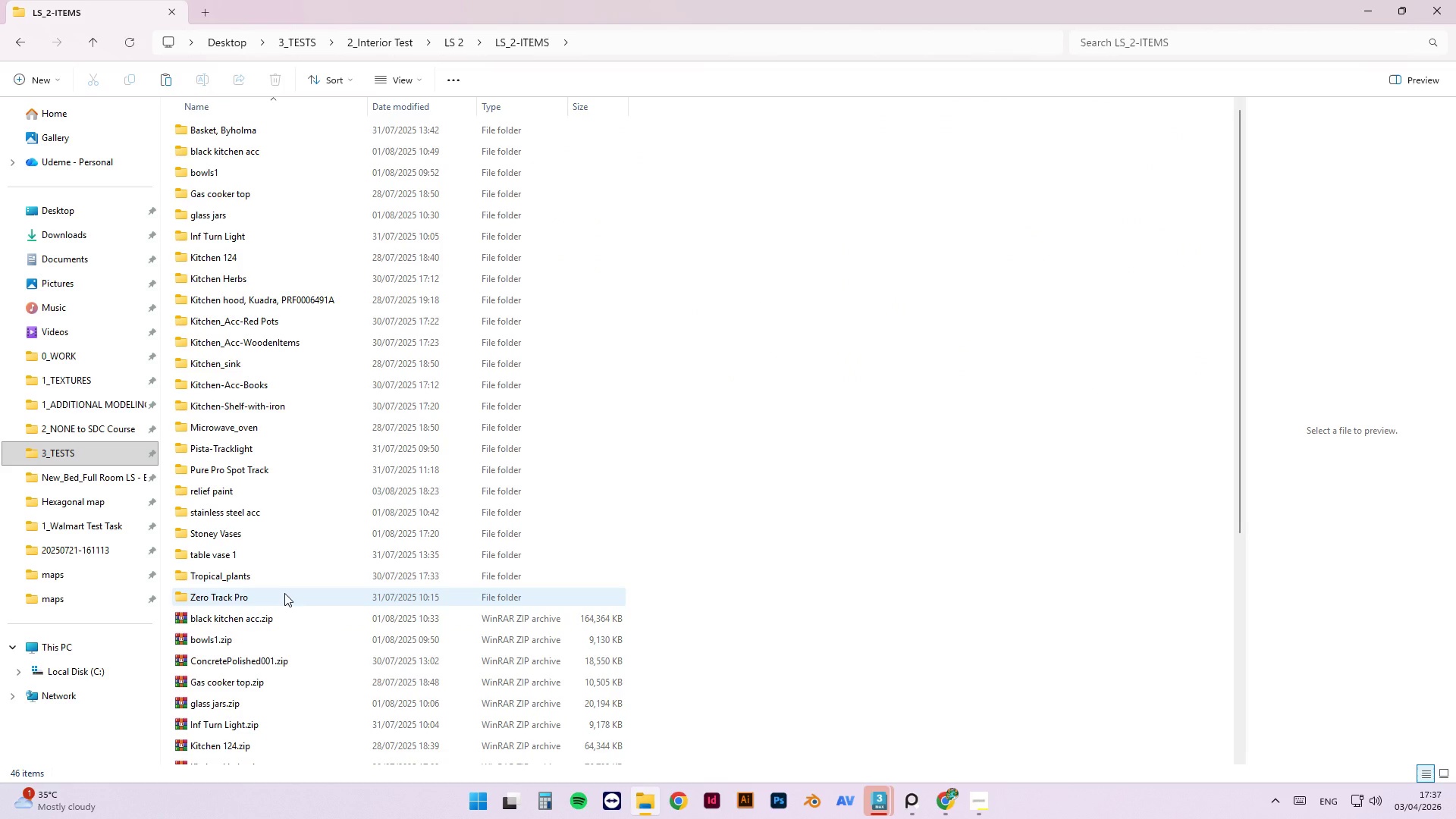 
wait(5.8)
 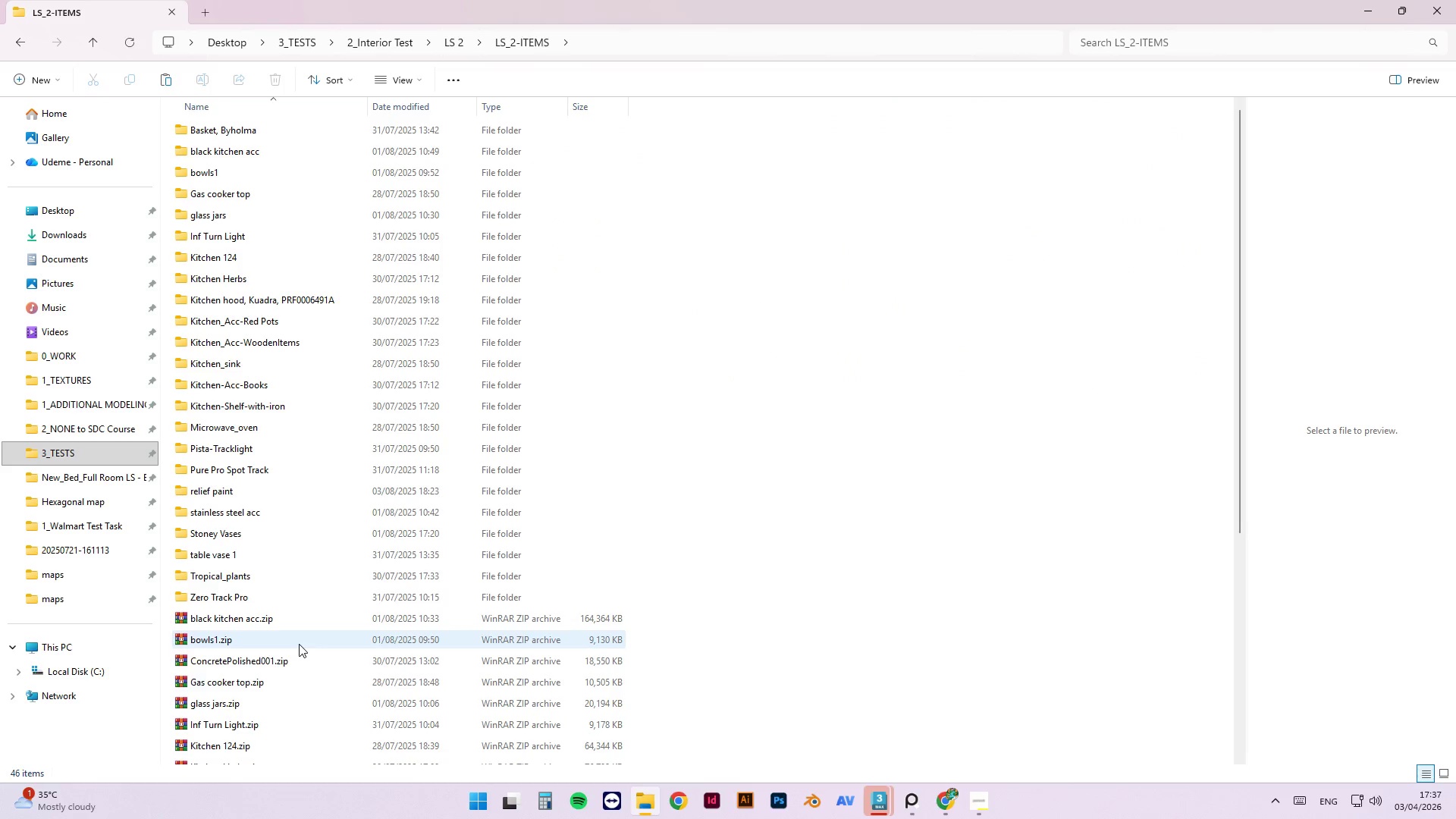 
scroll: coordinate [431, 534], scroll_direction: down, amount: 13.0
 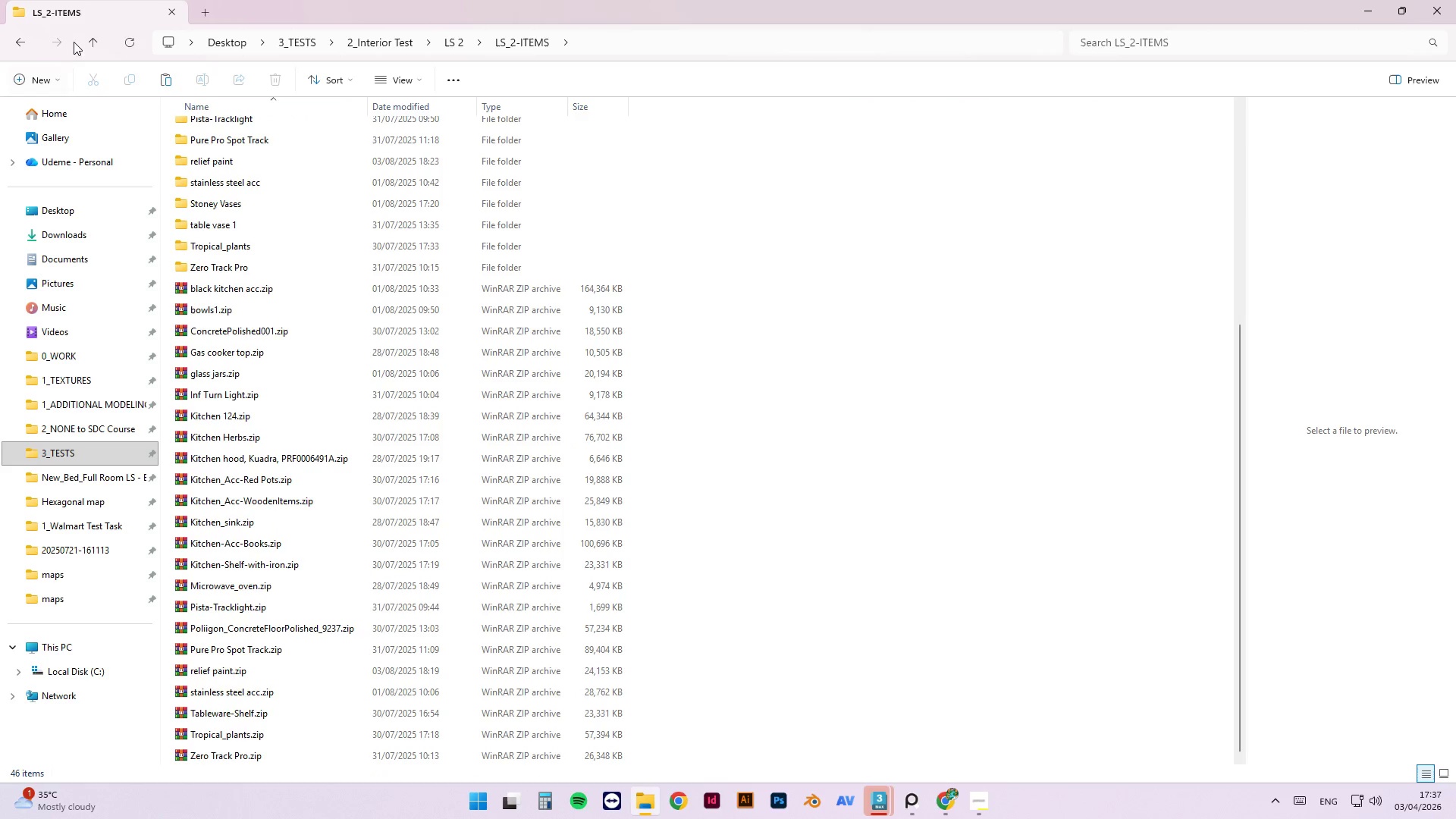 
left_click([89, 37])
 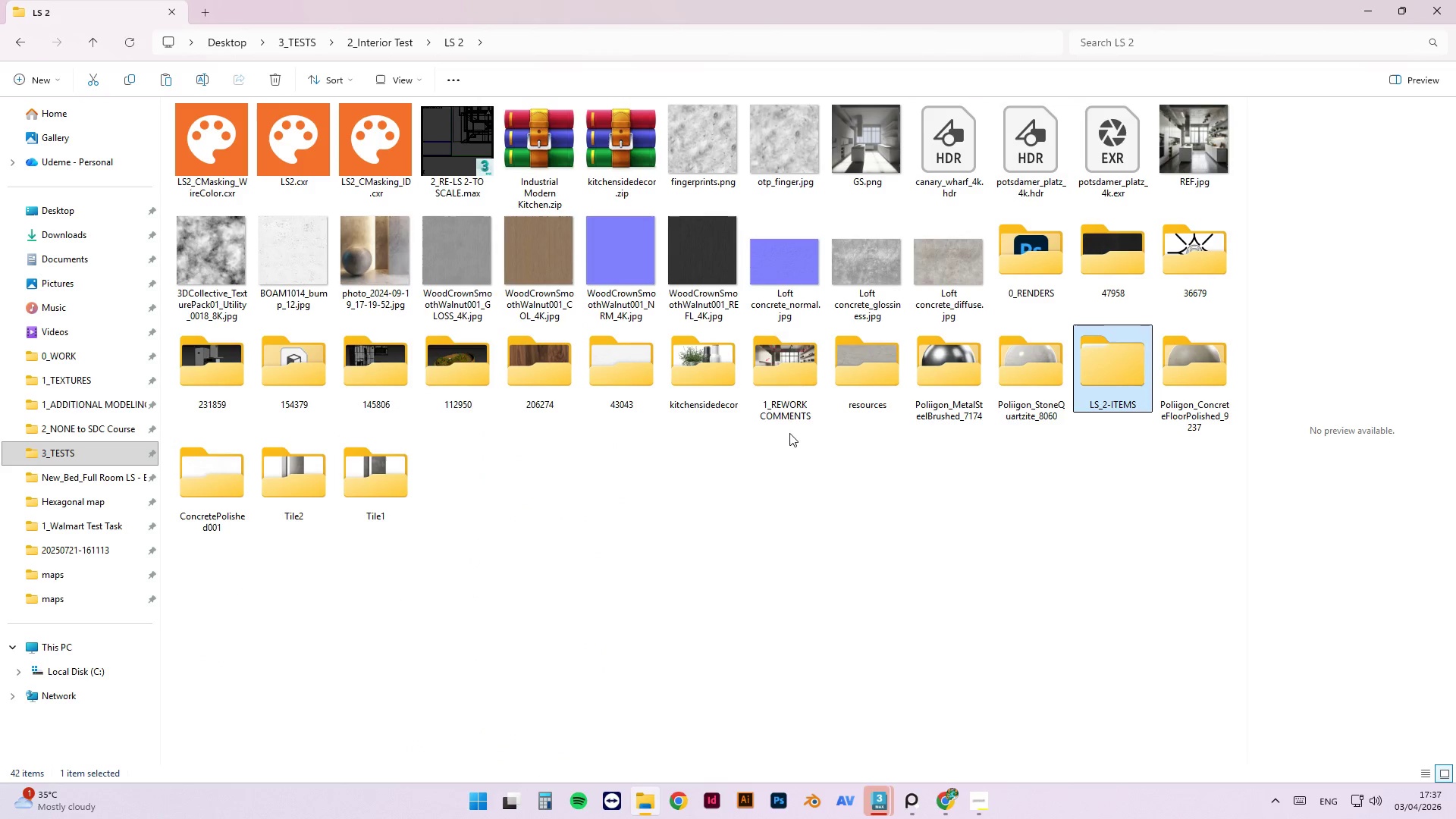 
wait(7.17)
 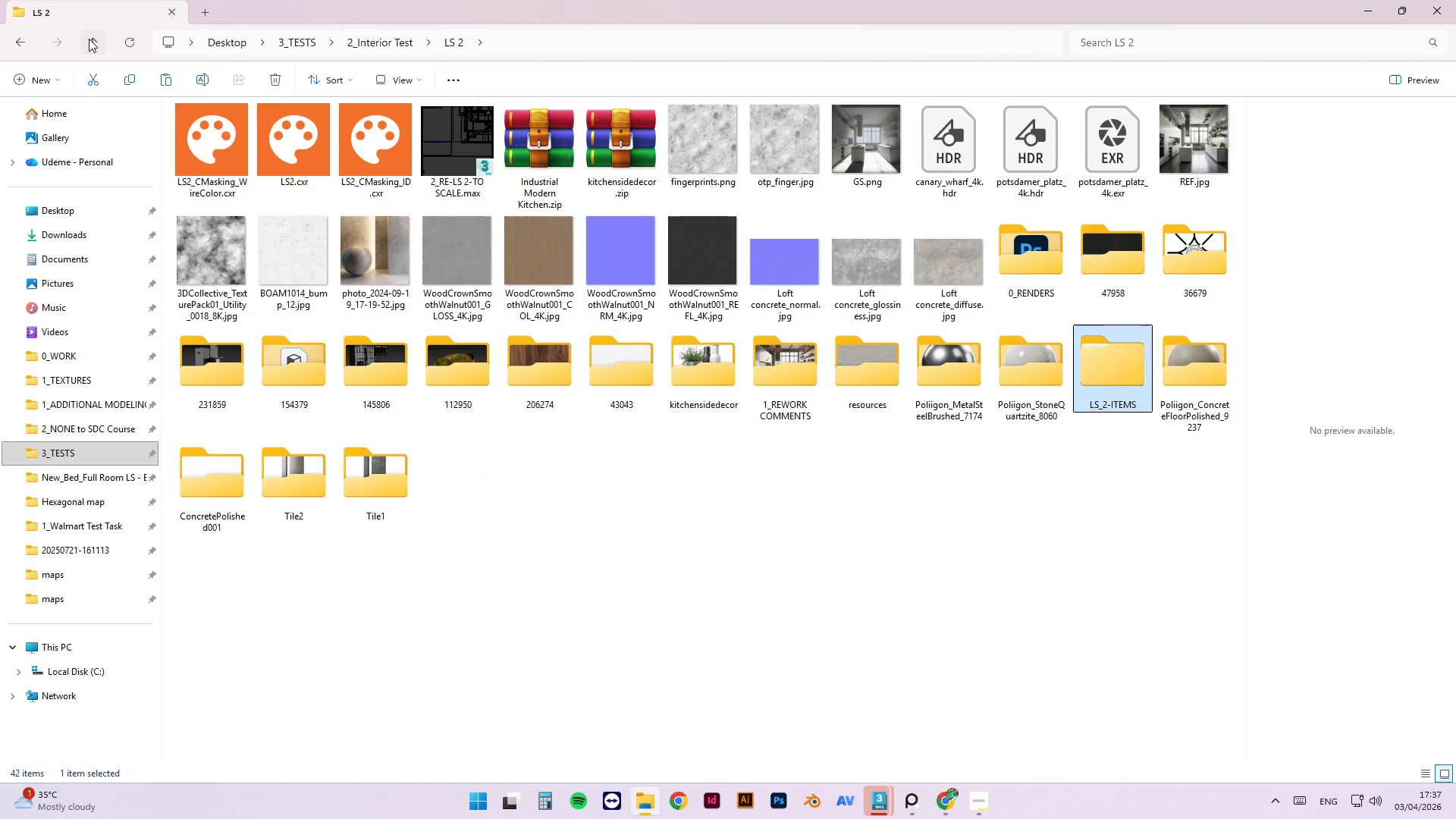 
double_click([726, 381])
 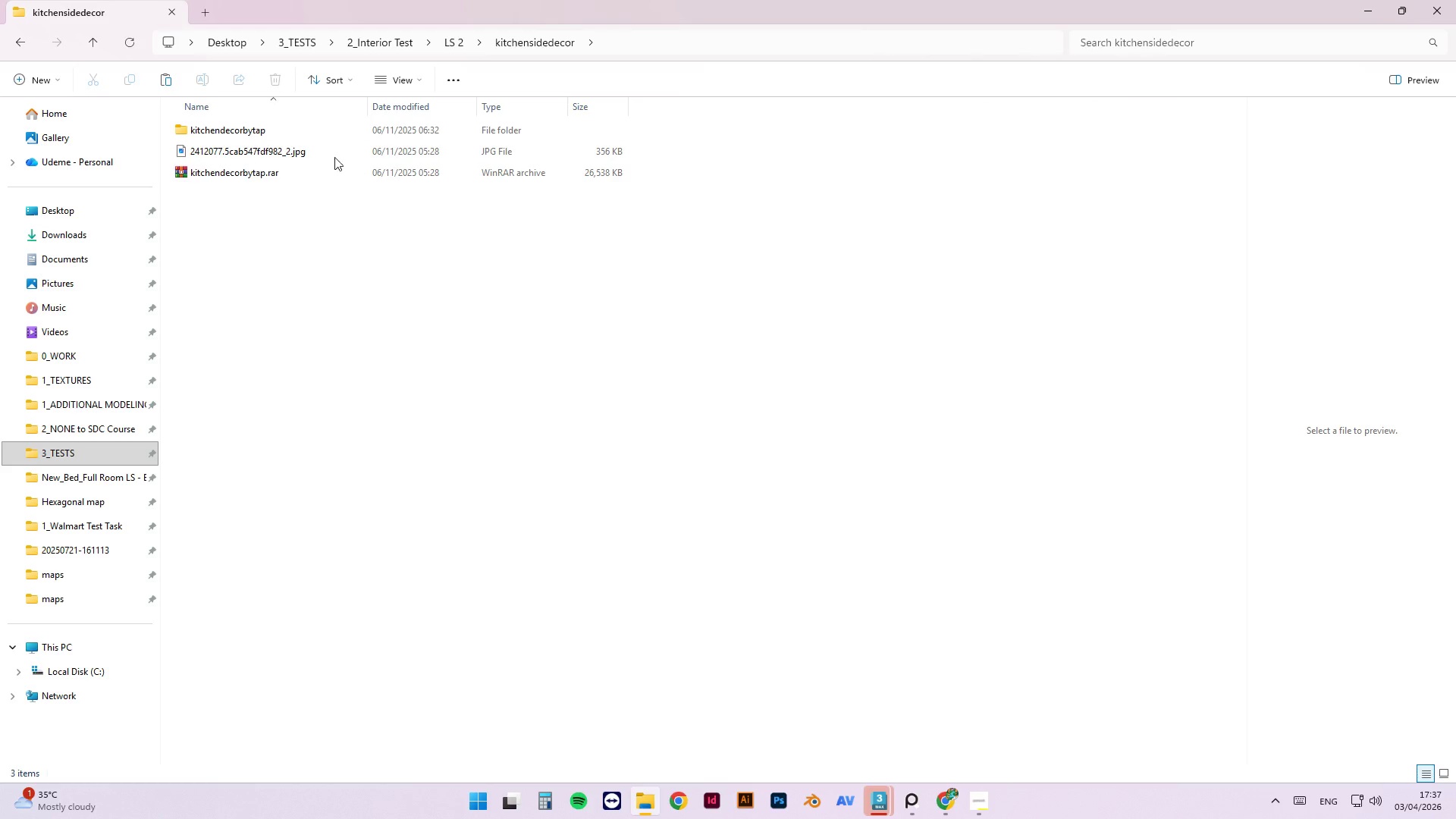 
double_click([327, 152])
 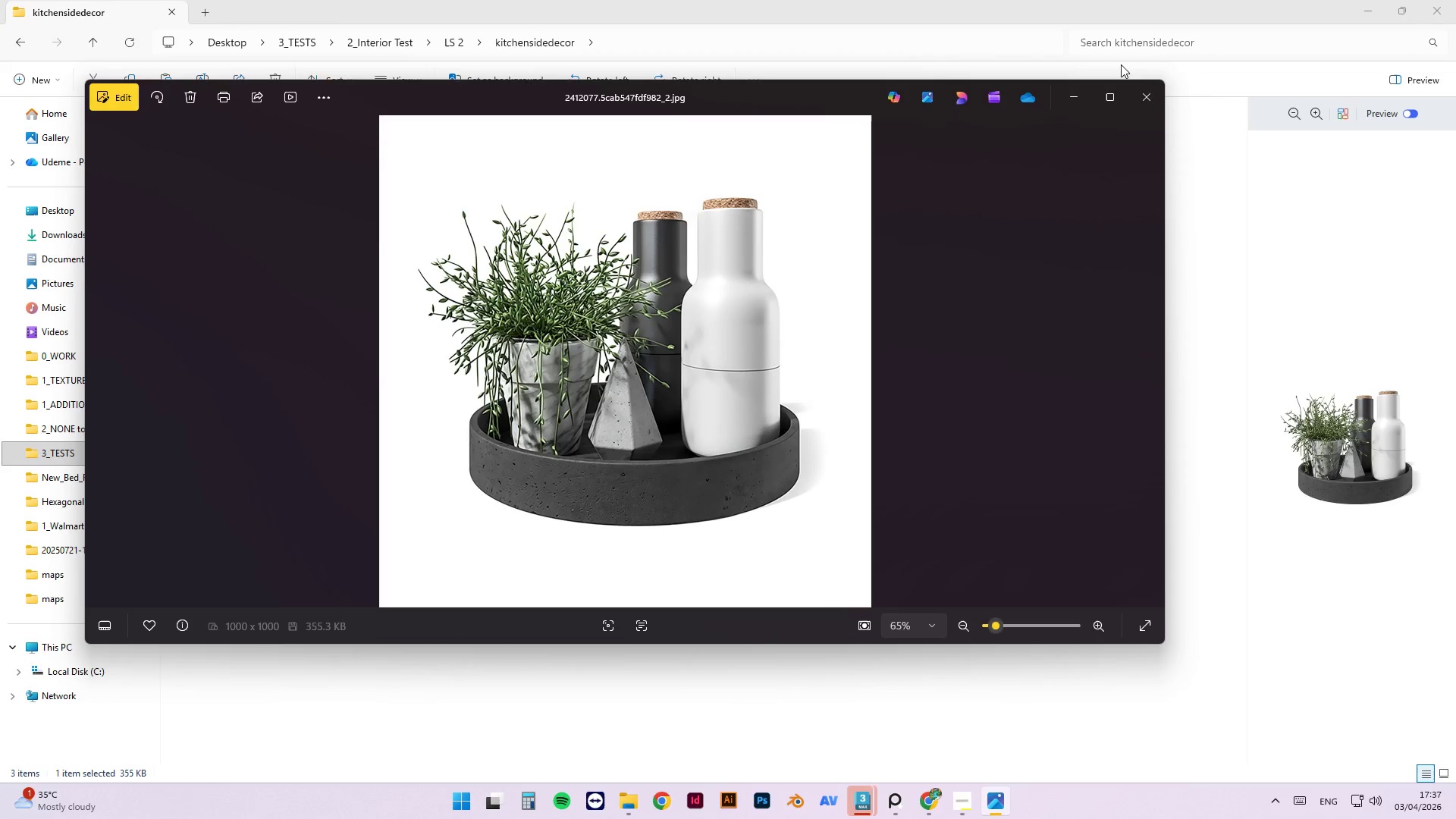 
left_click([1143, 92])
 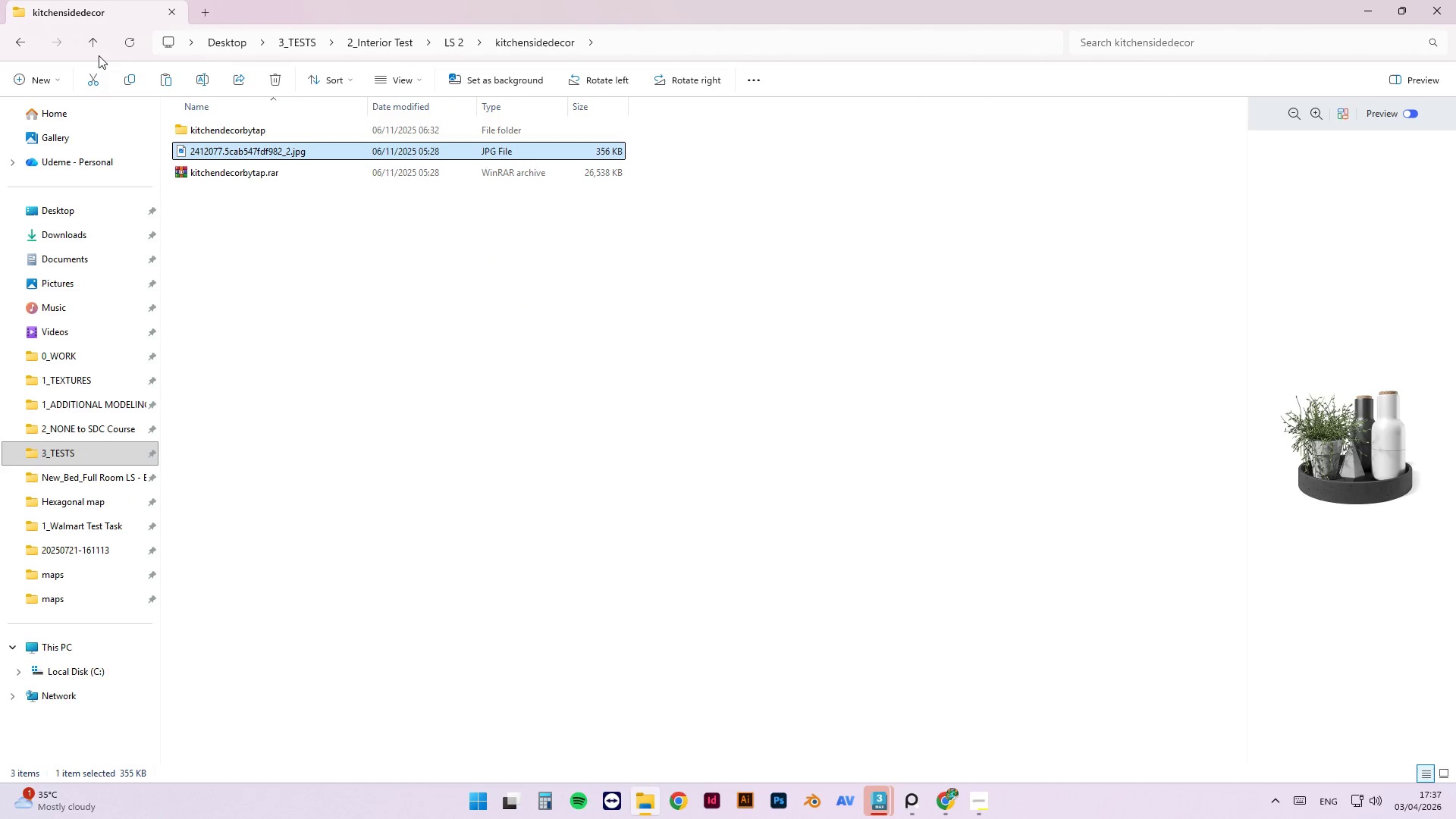 
left_click([97, 41])
 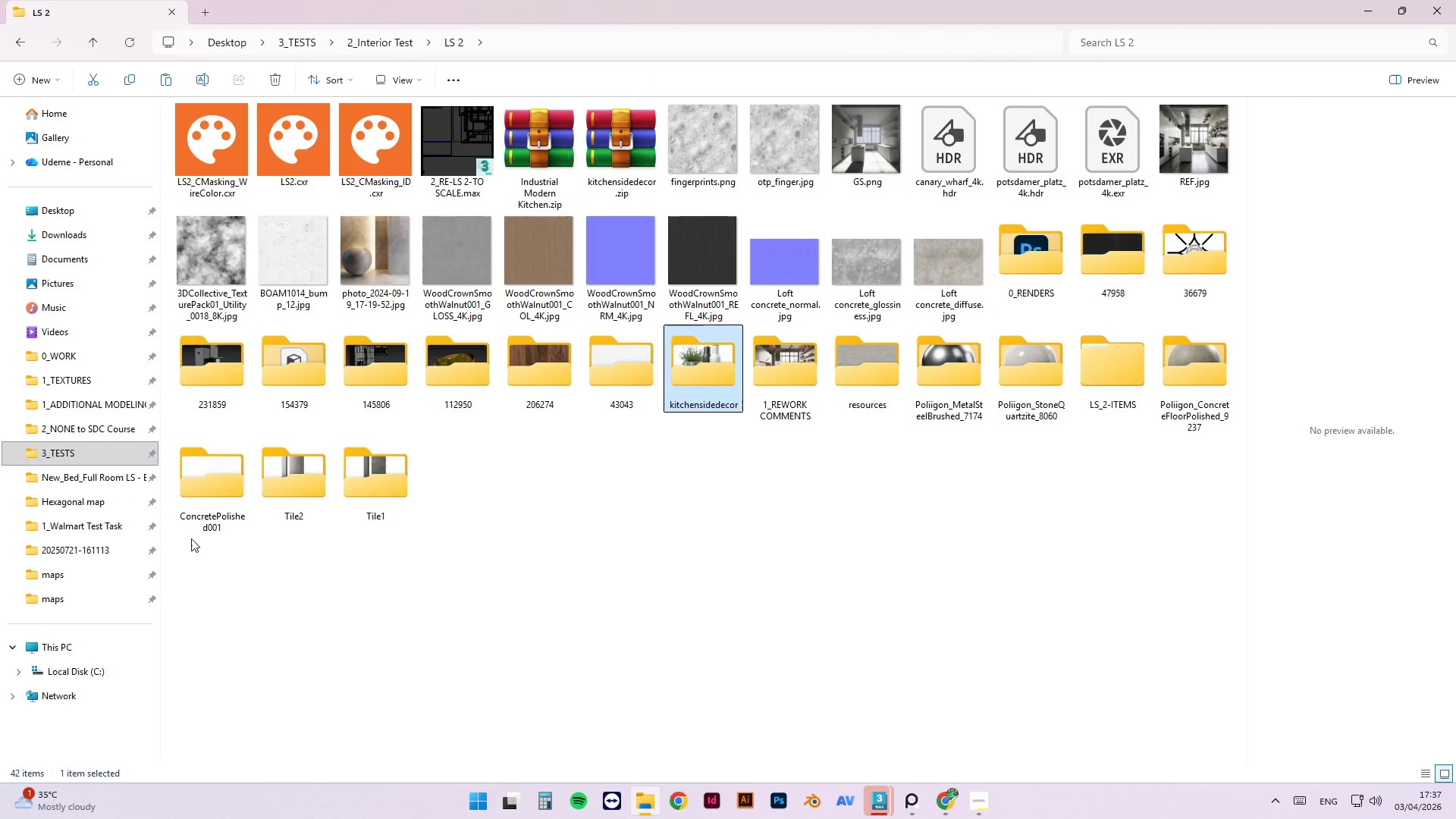 
double_click([206, 503])
 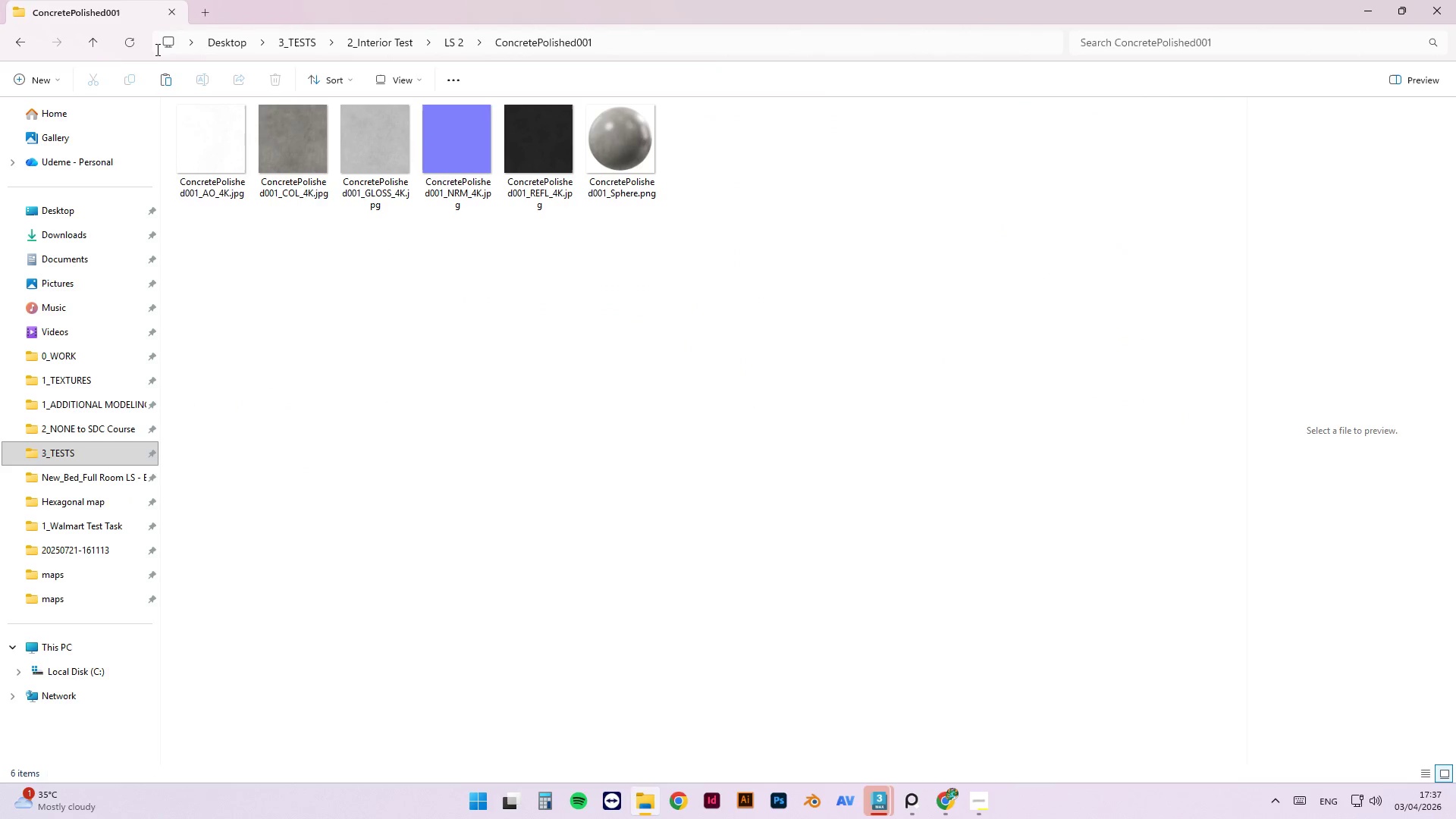 
left_click([83, 39])
 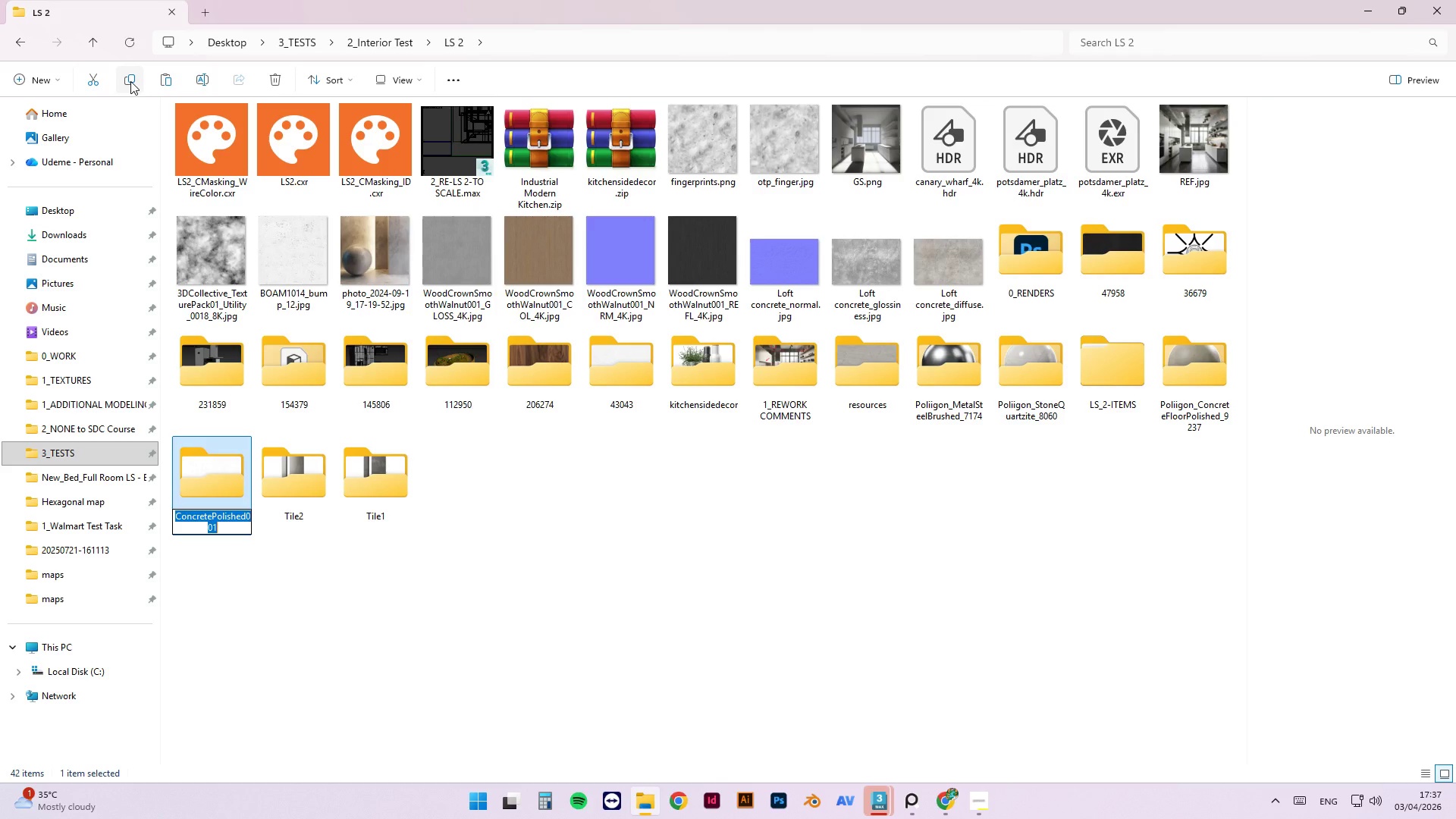 
left_click([130, 81])
 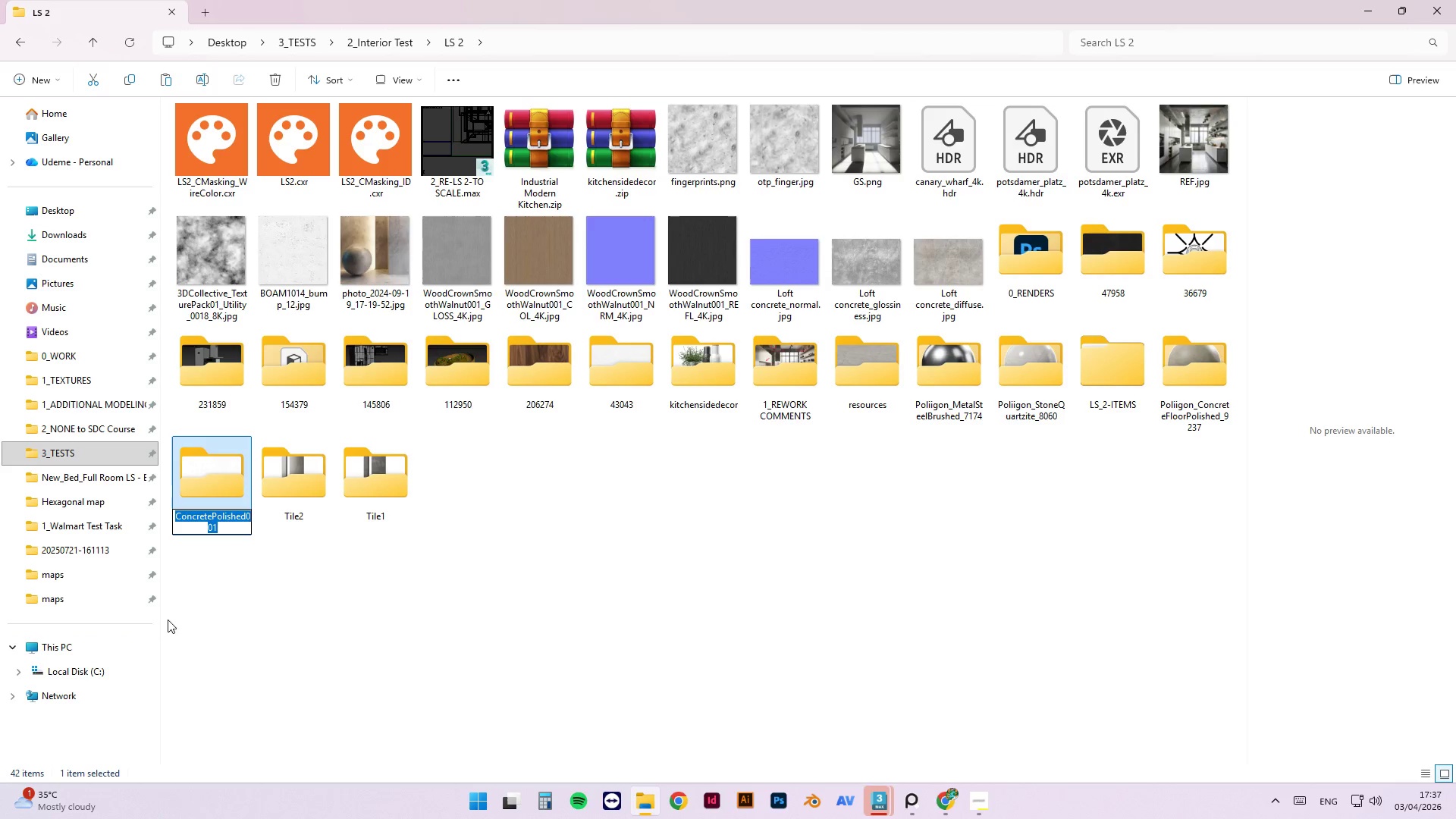 
double_click([218, 471])
 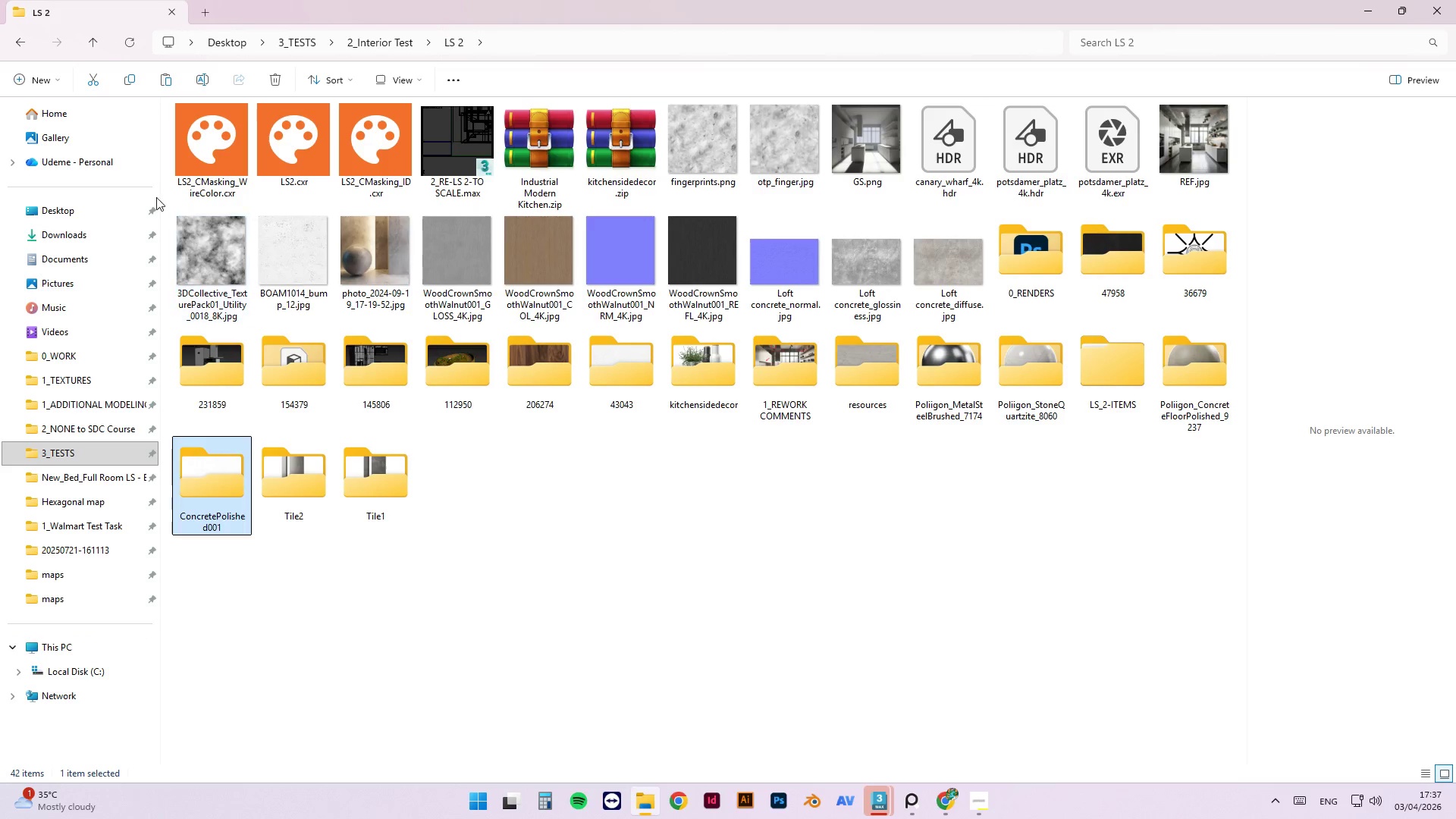 
wait(7.11)
 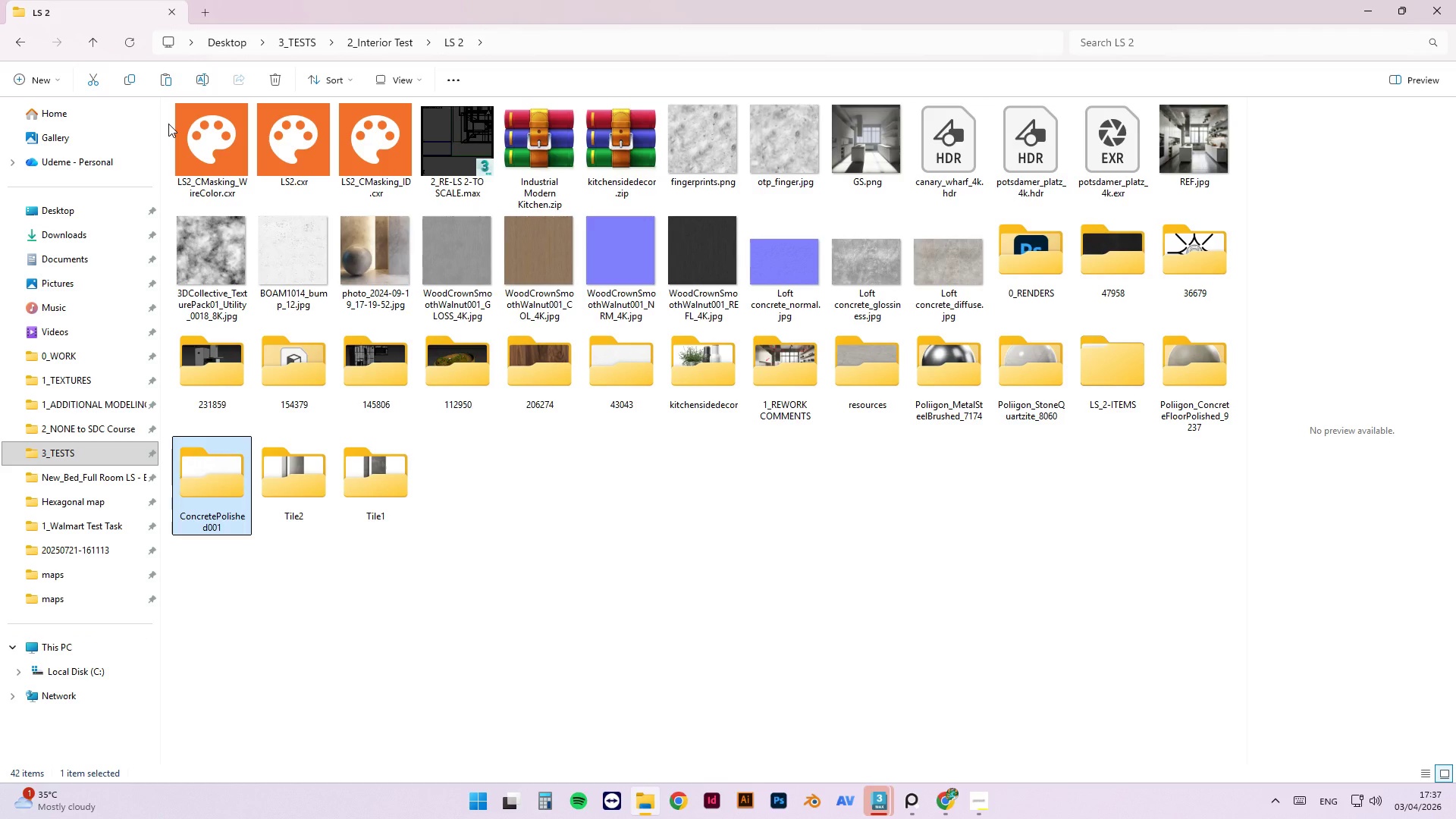 
left_click([982, 804])